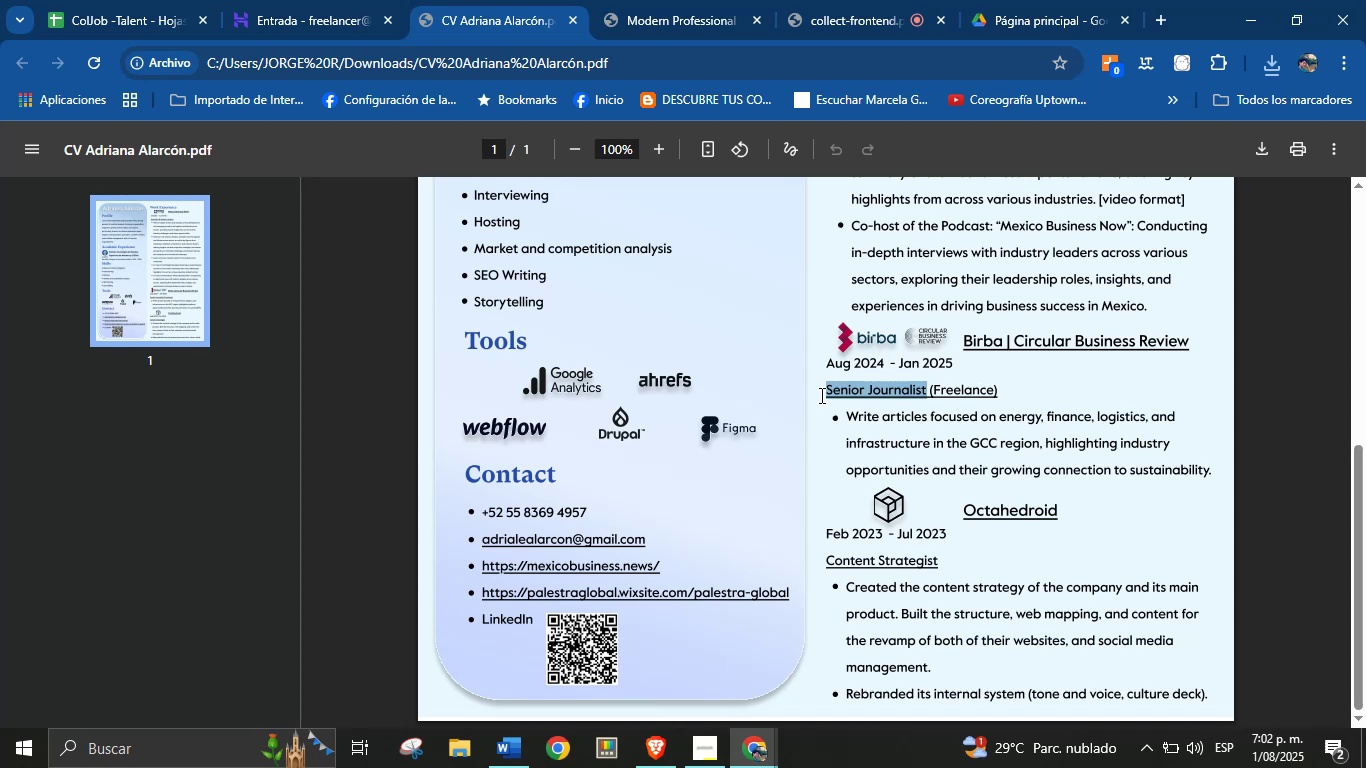 
hold_key(key=C, duration=0.33)
 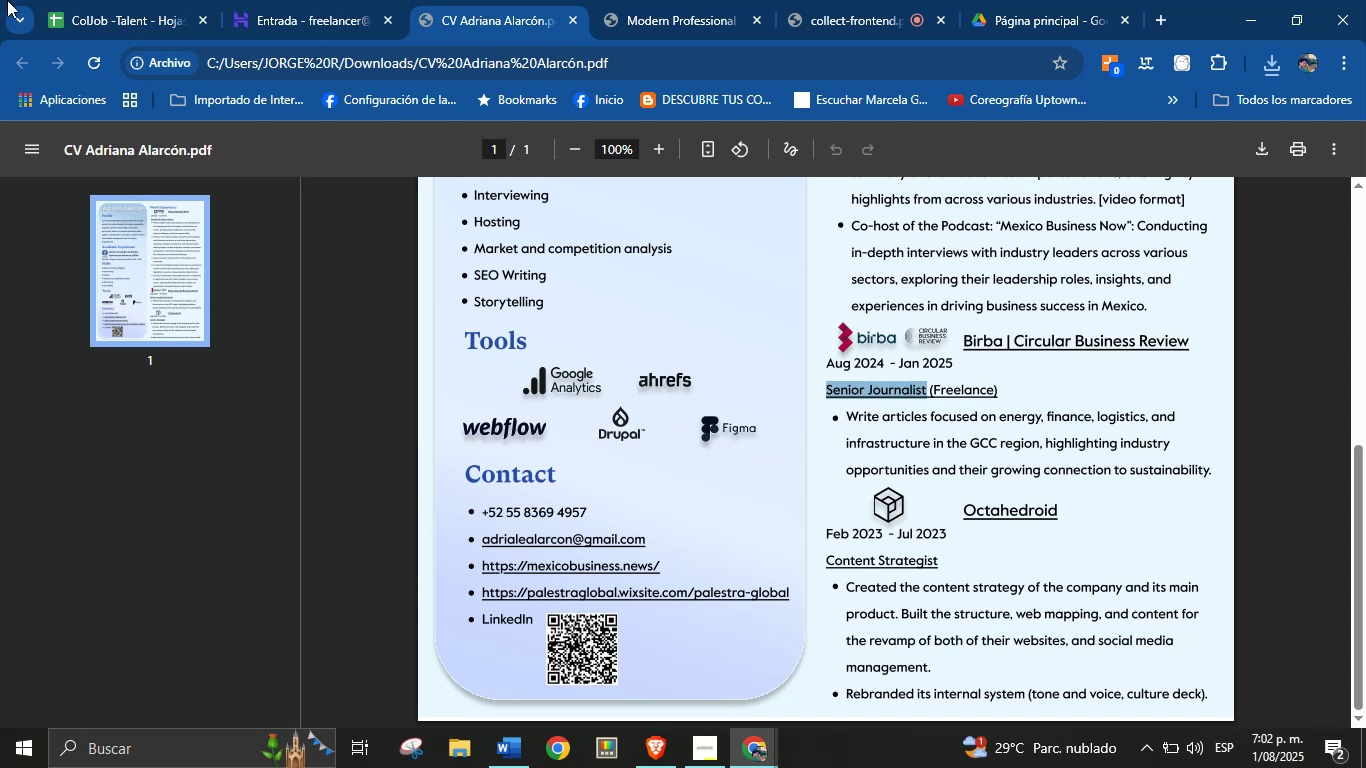 
left_click([76, 0])
 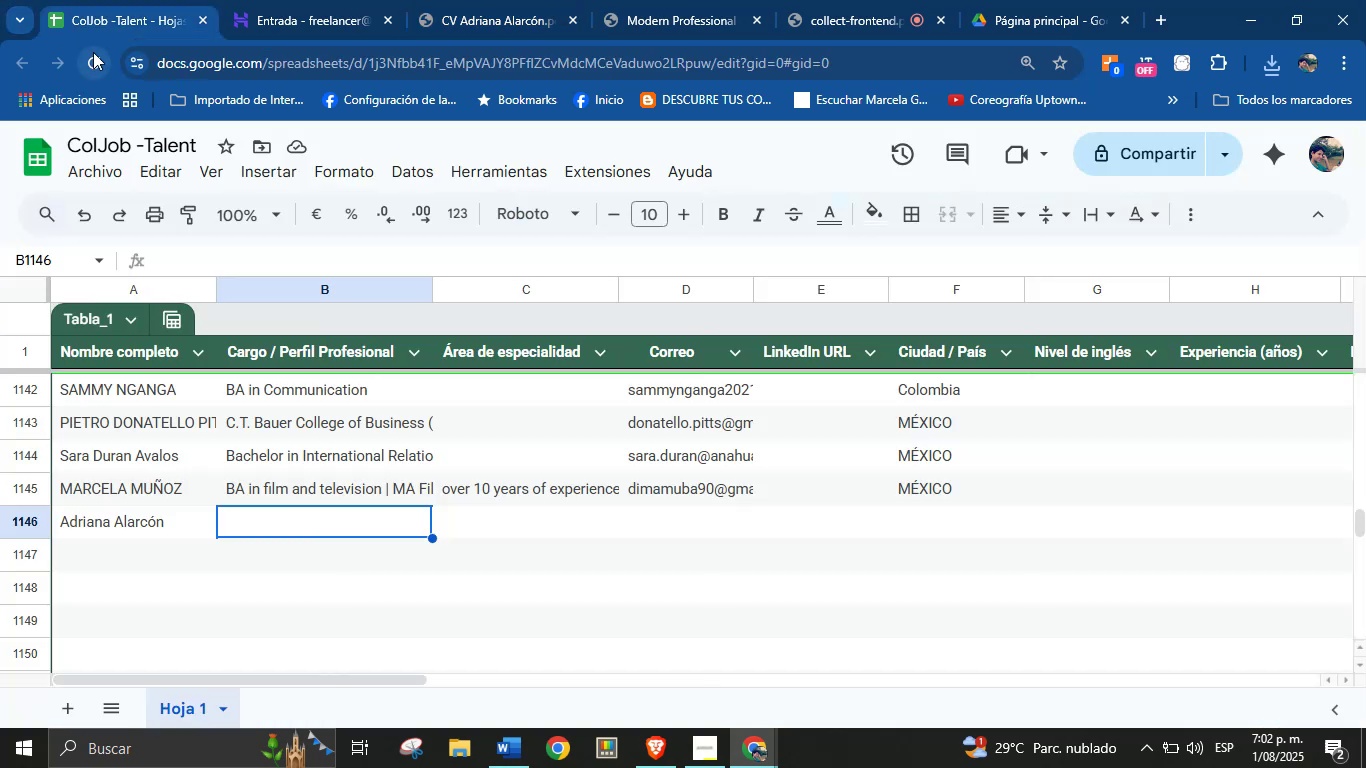 
key(Control+V)
 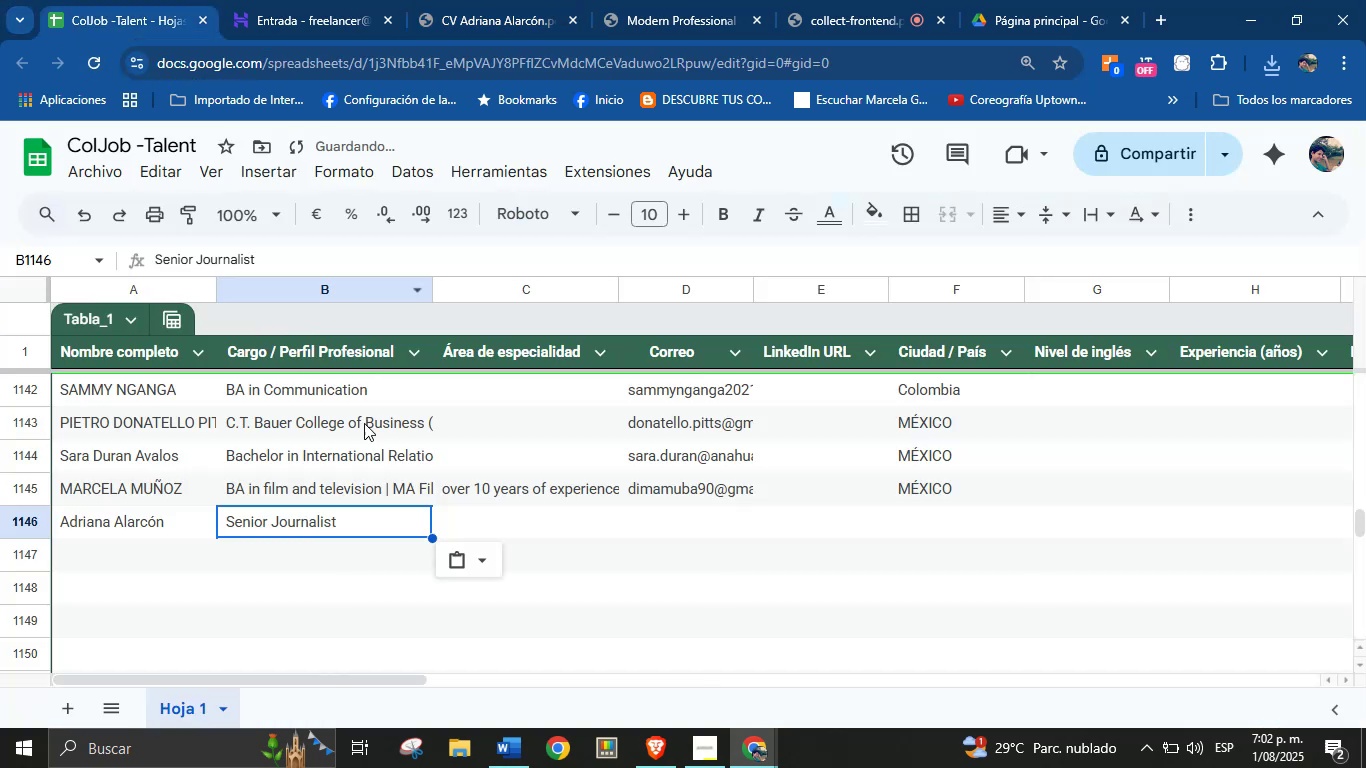 
left_click([497, 517])
 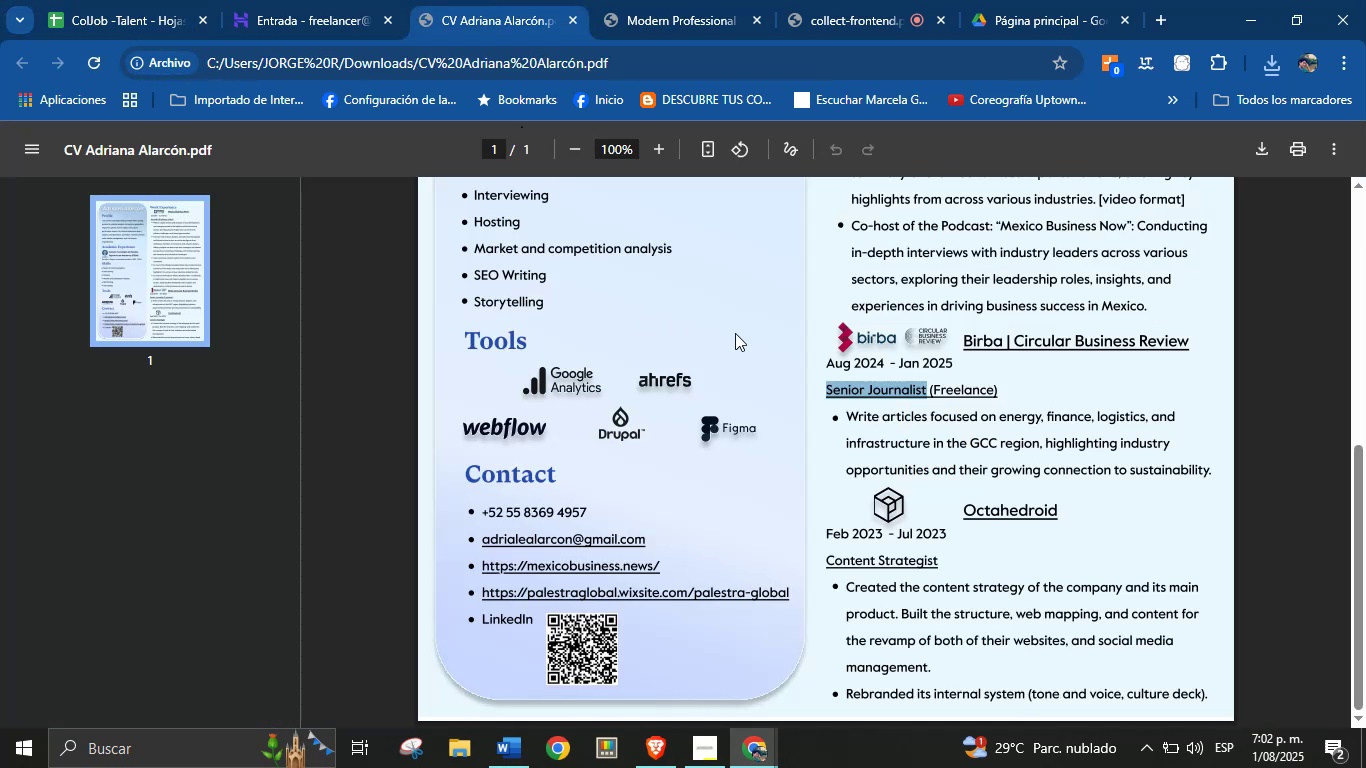 
left_click([888, 306])
 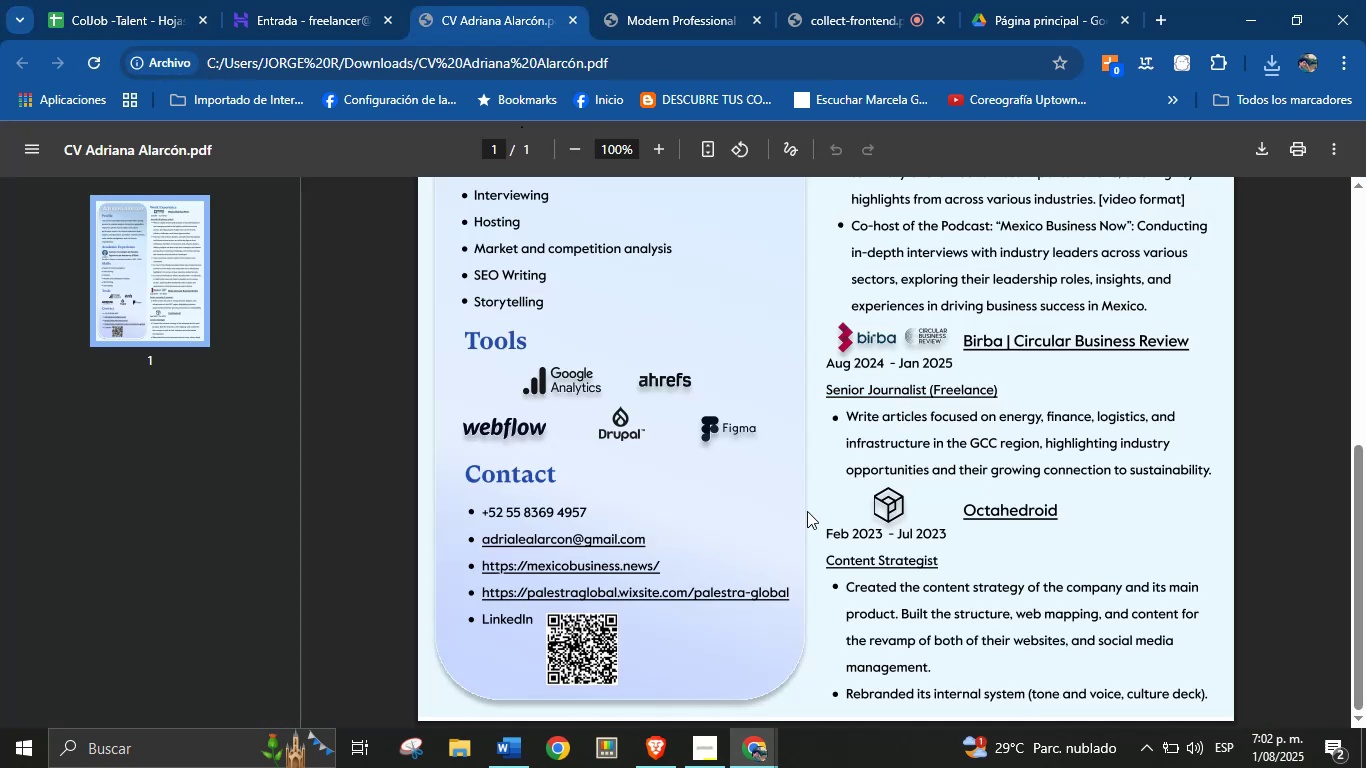 
scroll: coordinate [676, 525], scroll_direction: up, amount: 10.0
 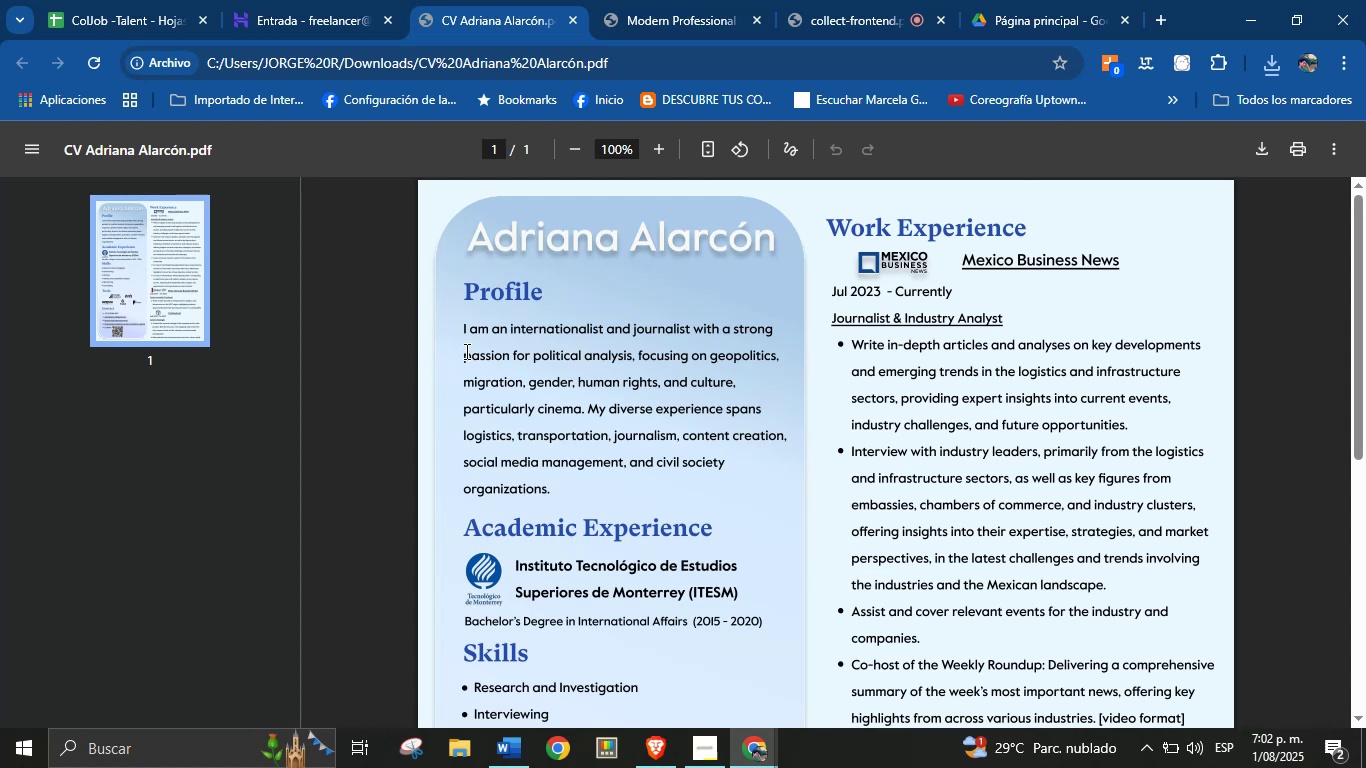 
wait(5.71)
 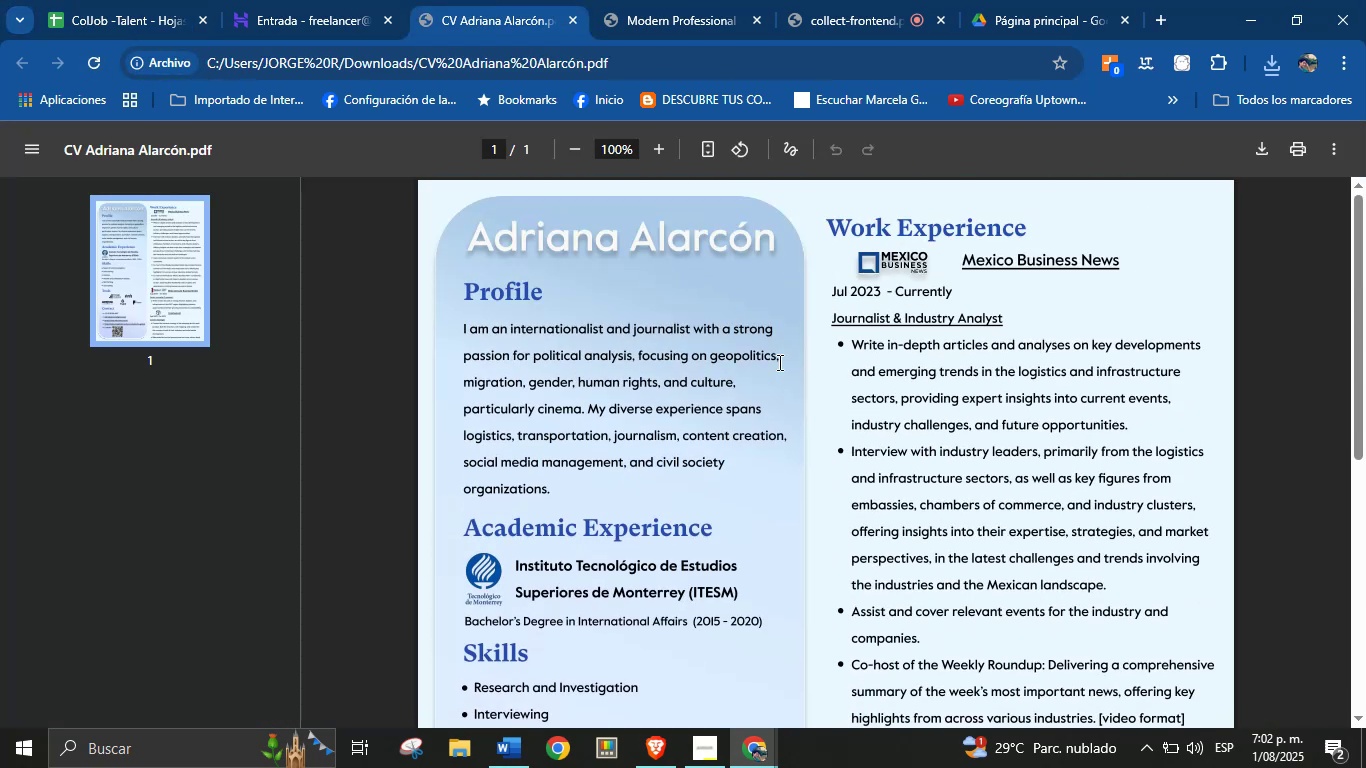 
scroll: coordinate [897, 437], scroll_direction: down, amount: 5.0
 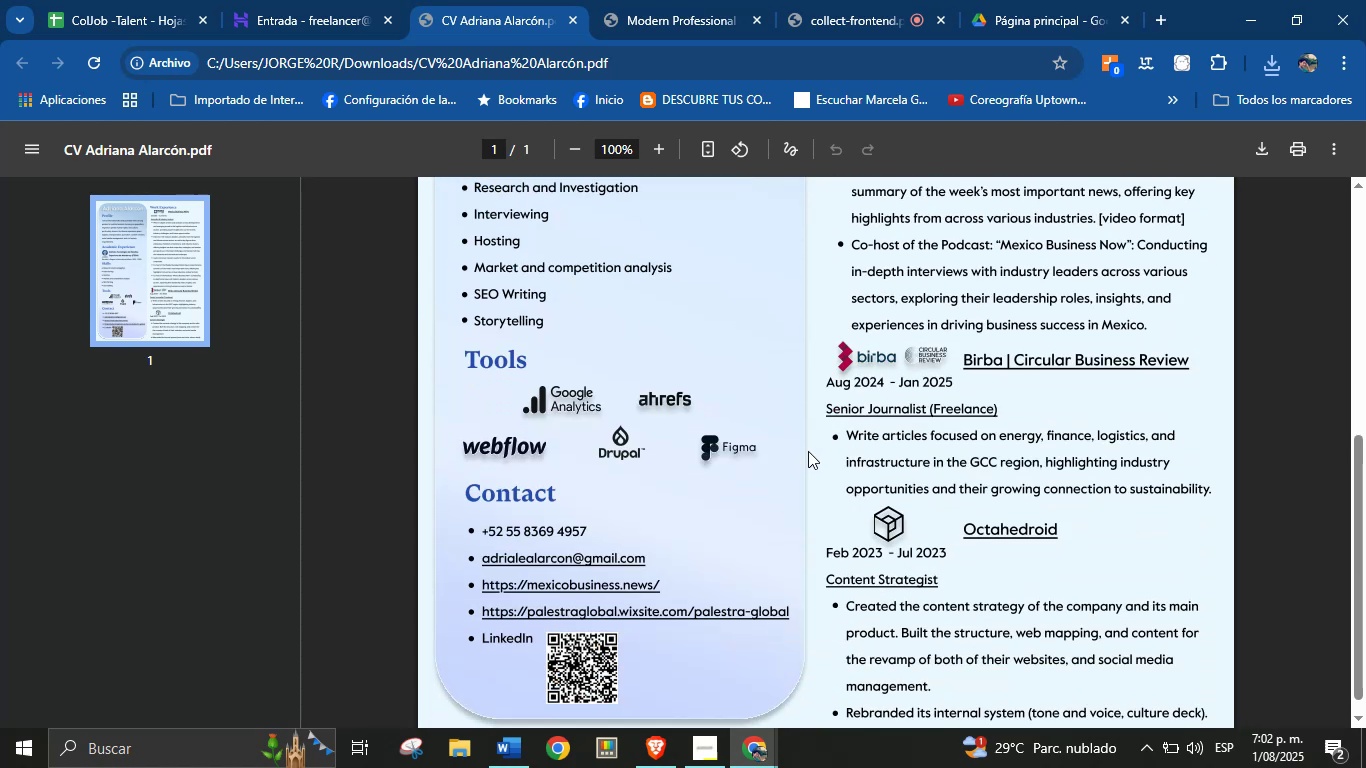 
scroll: coordinate [817, 476], scroll_direction: up, amount: 3.0
 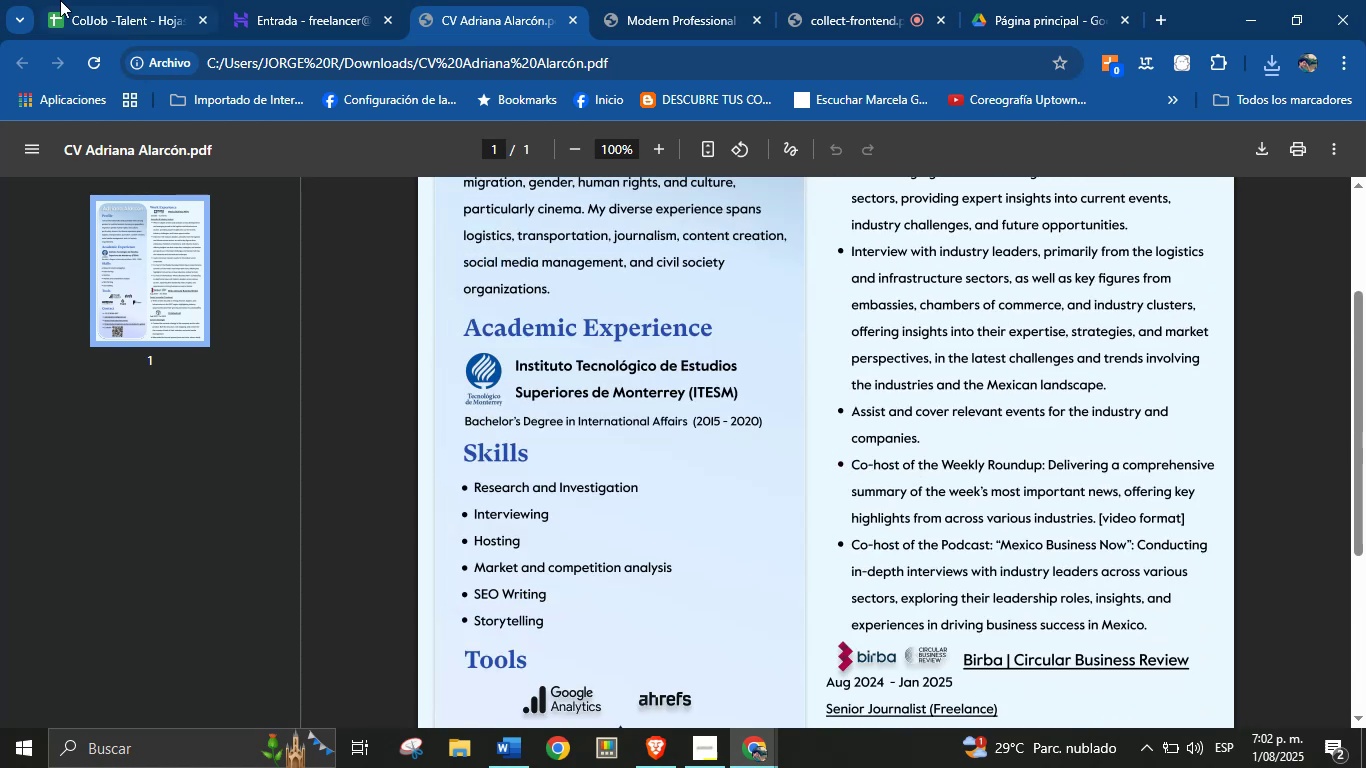 
left_click([85, 0])
 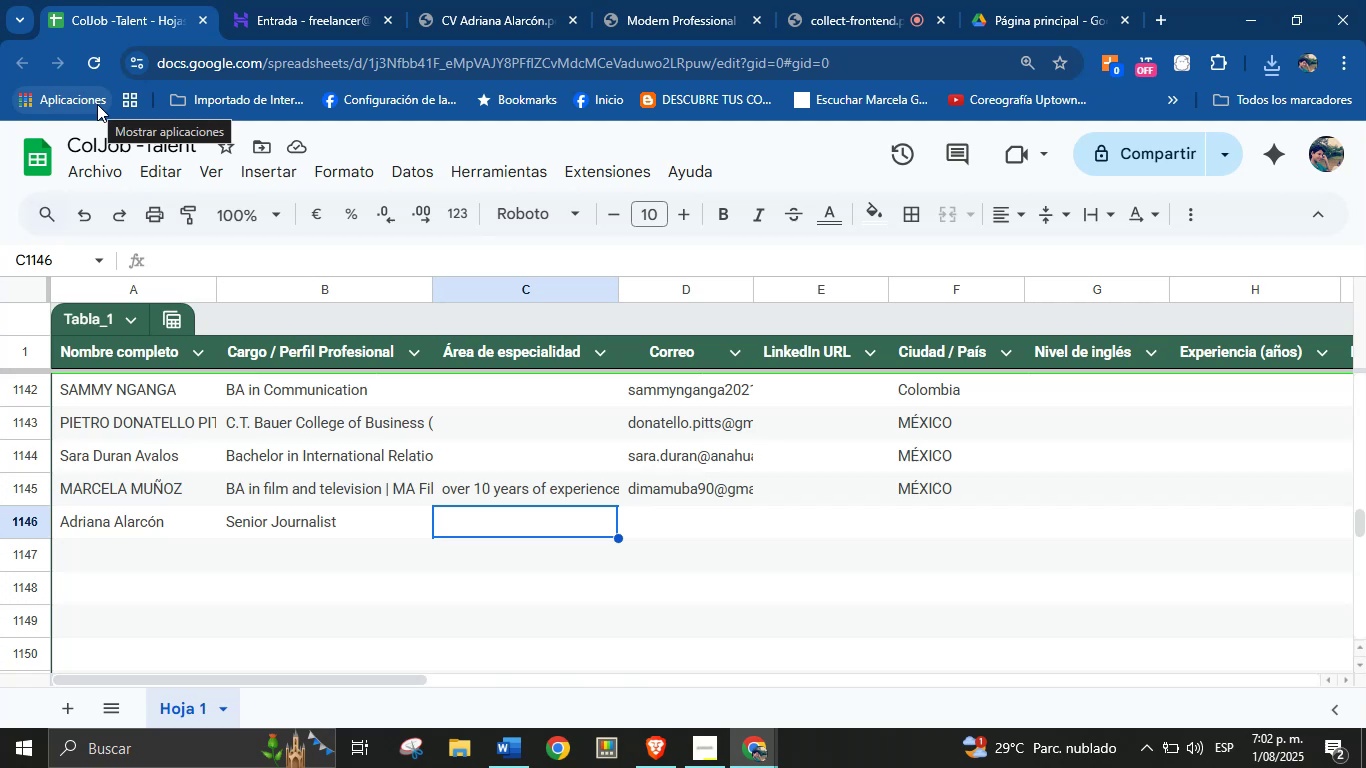 
type(Good)
key(Tab)
 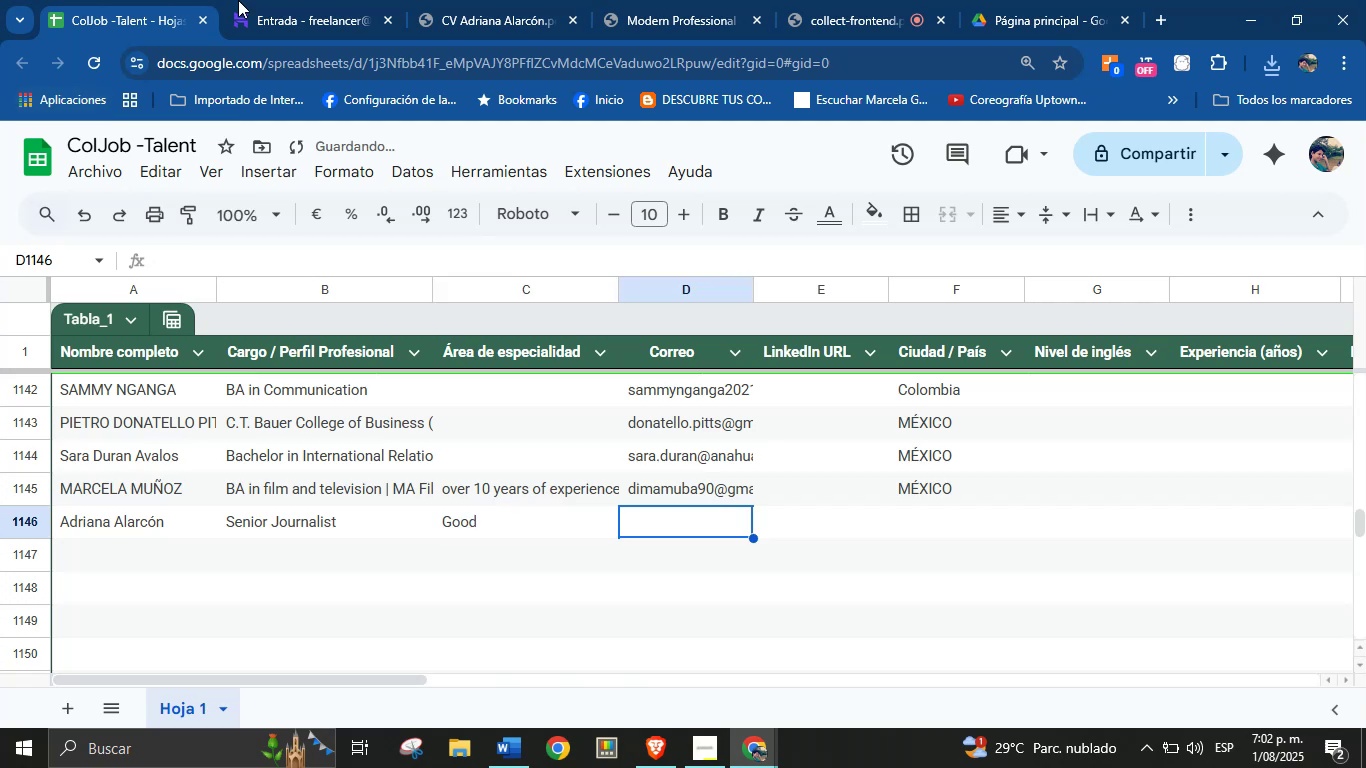 
left_click([464, 0])
 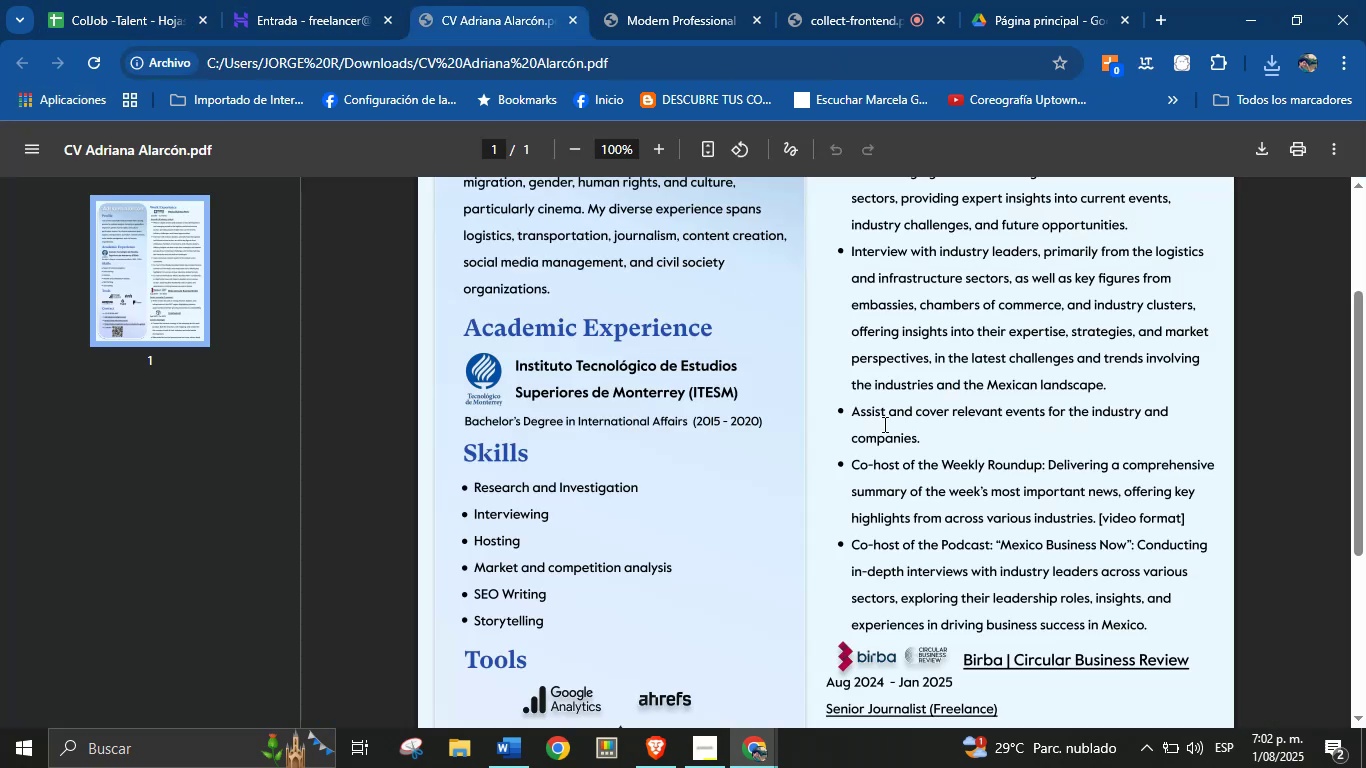 
scroll: coordinate [887, 423], scroll_direction: down, amount: 2.0
 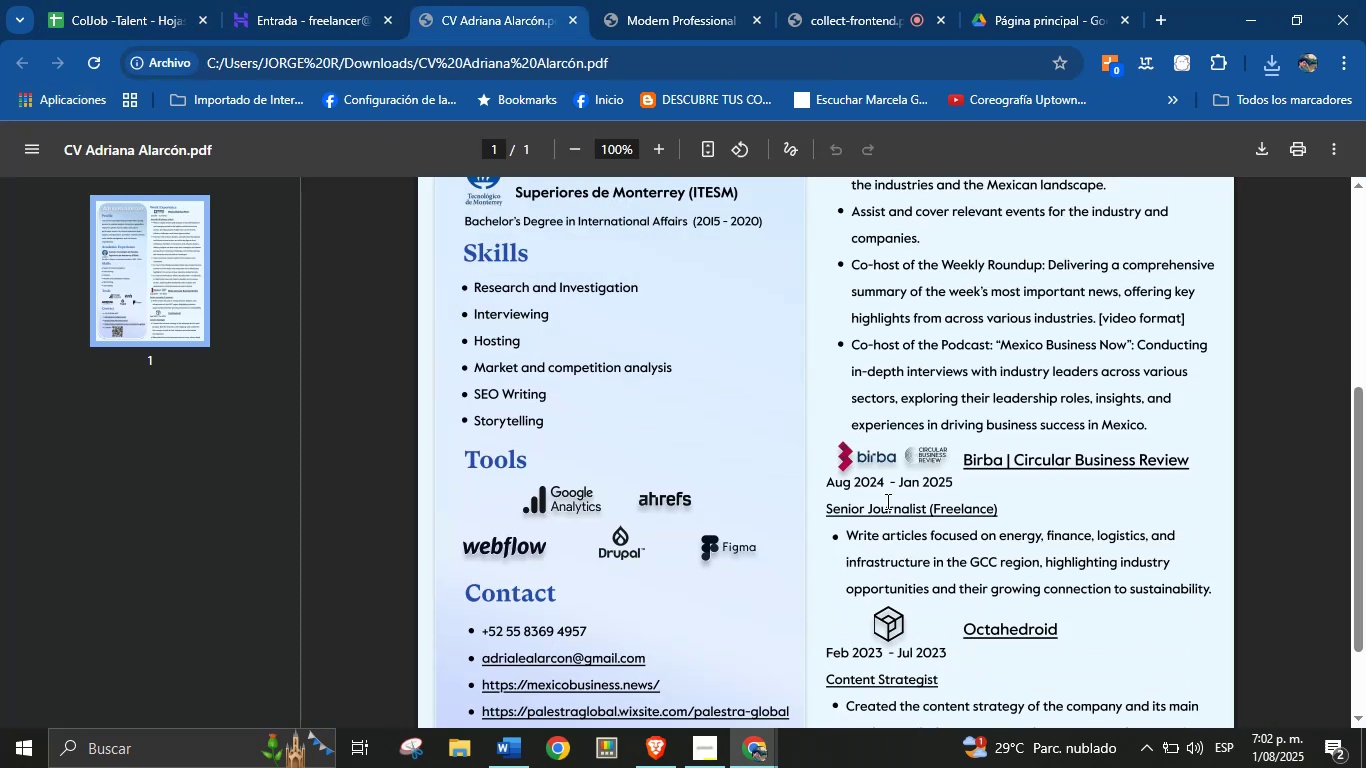 
scroll: coordinate [889, 500], scroll_direction: up, amount: 6.0
 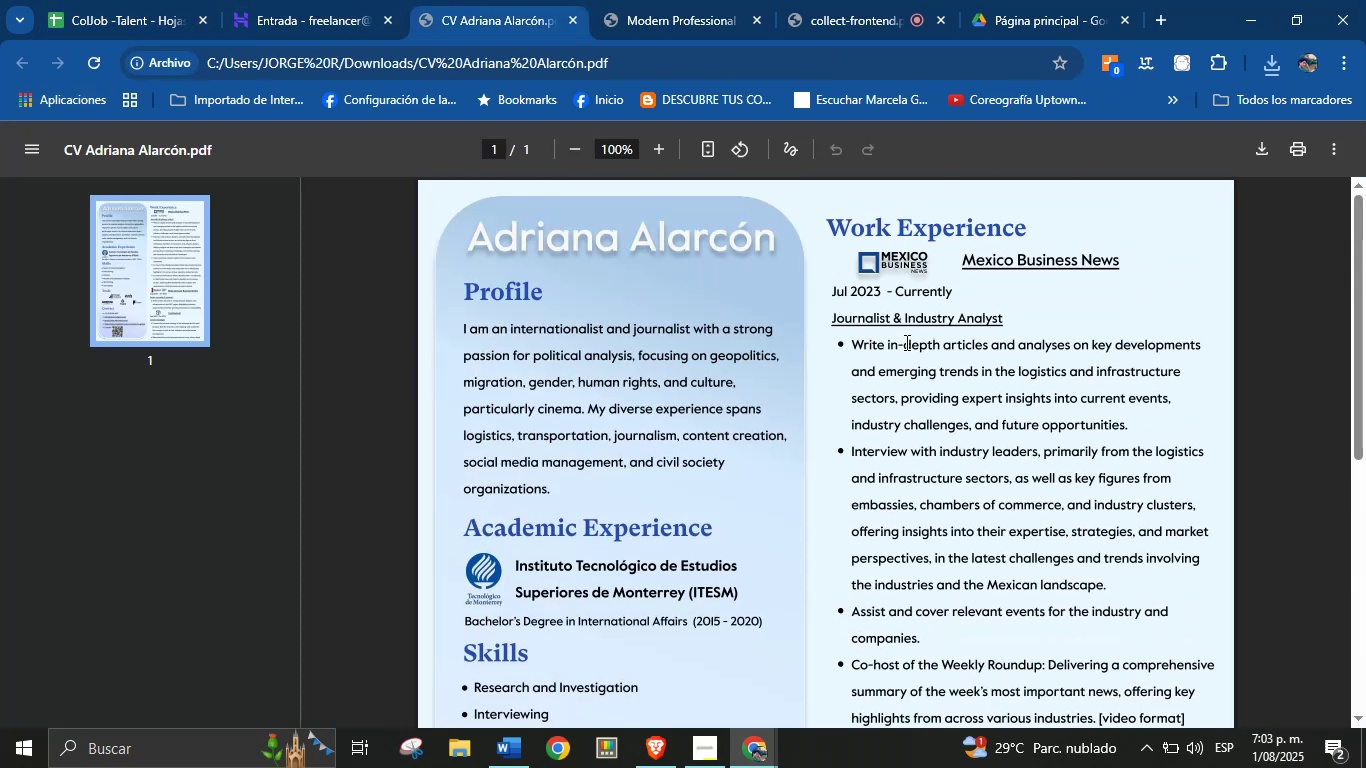 
scroll: coordinate [719, 517], scroll_direction: down, amount: 13.0
 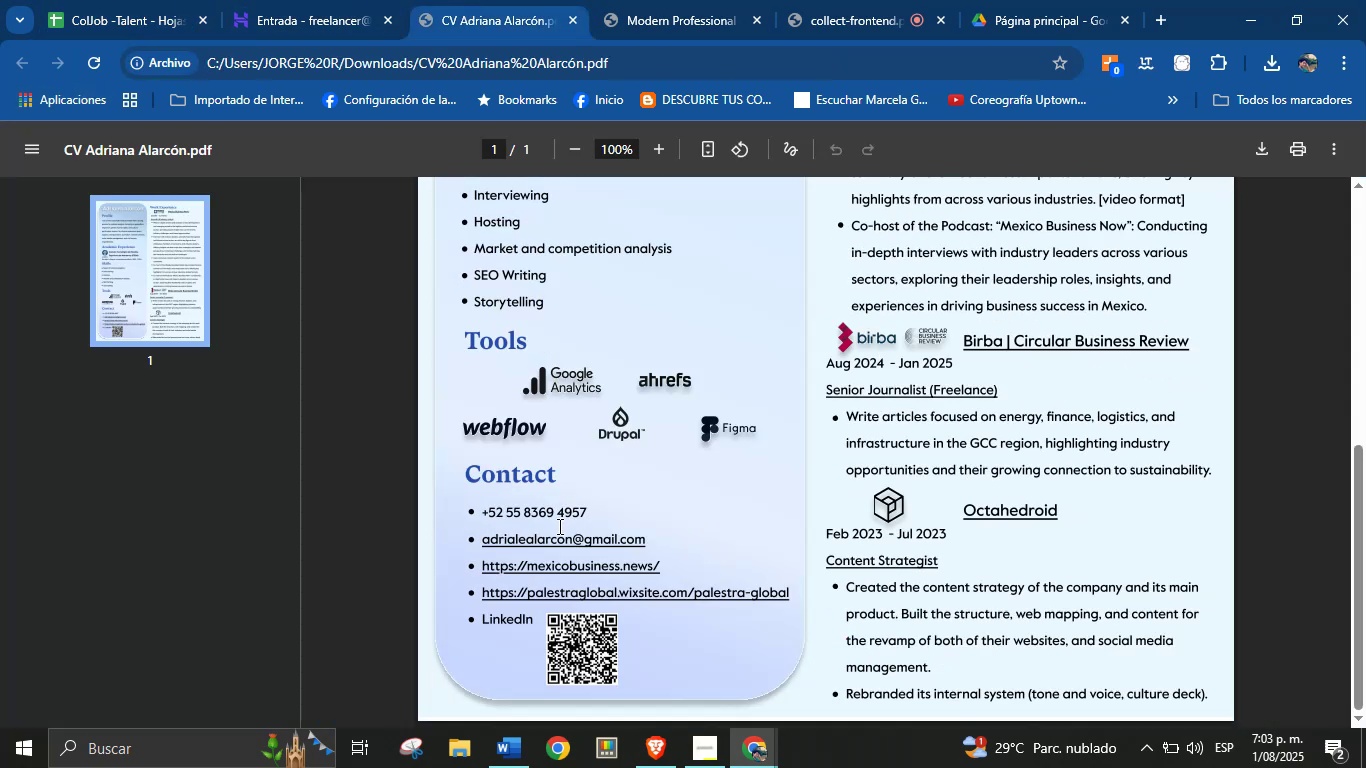 
right_click([556, 531])
 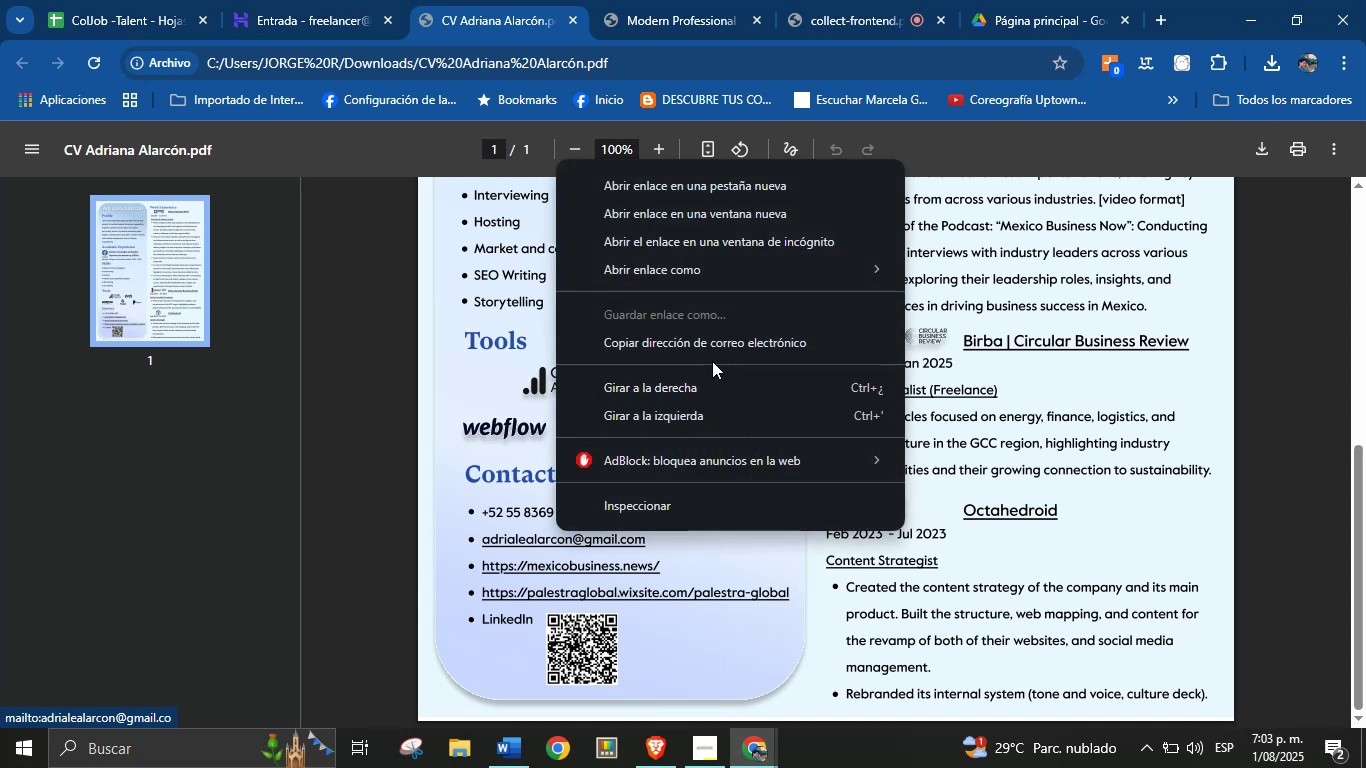 
left_click([718, 349])
 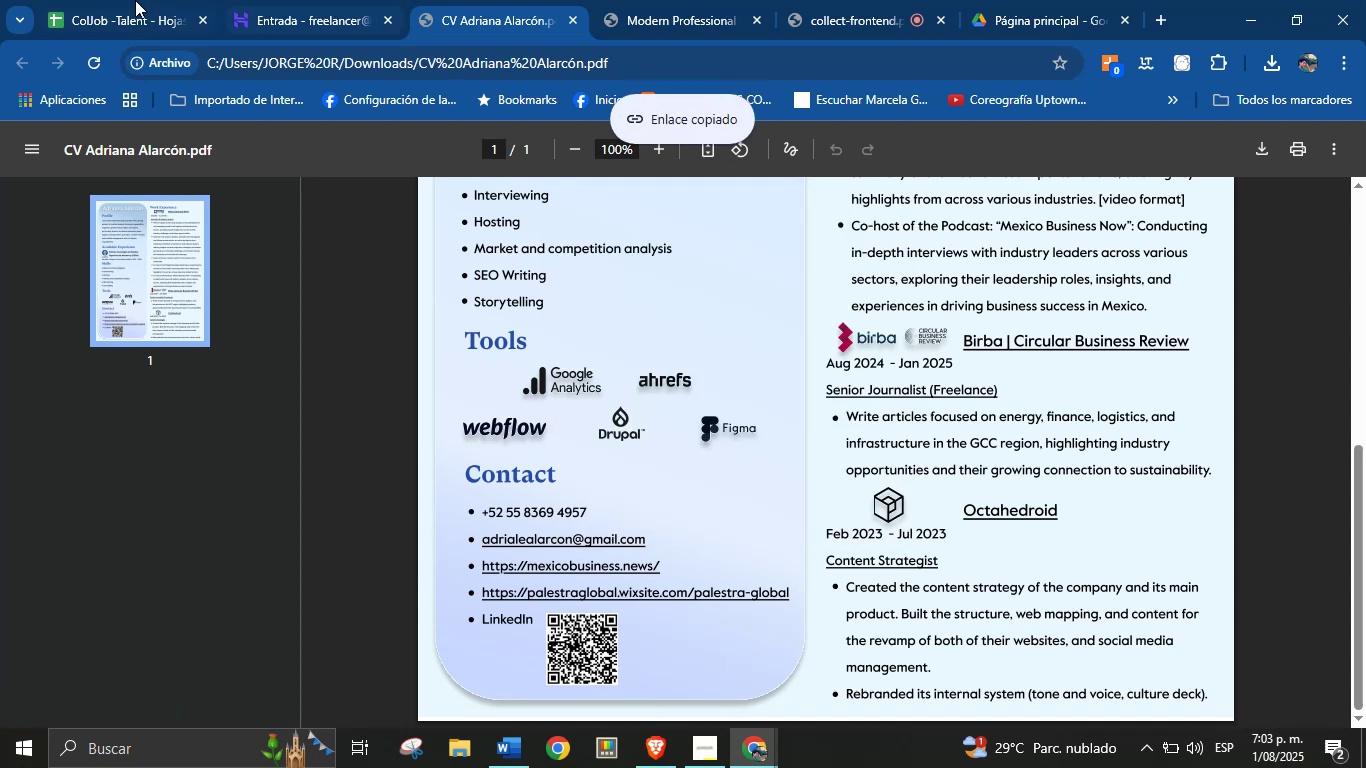 
left_click([135, 0])
 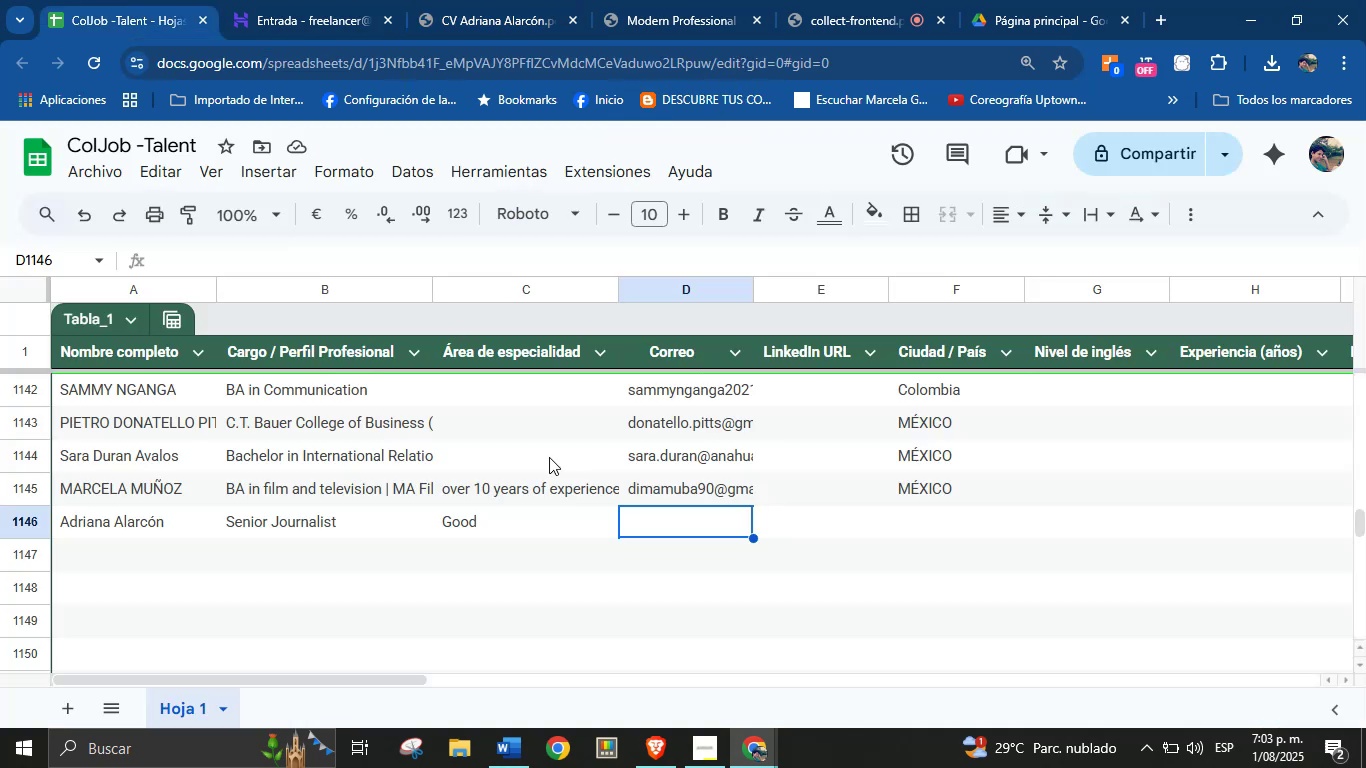 
key(Control+V)
 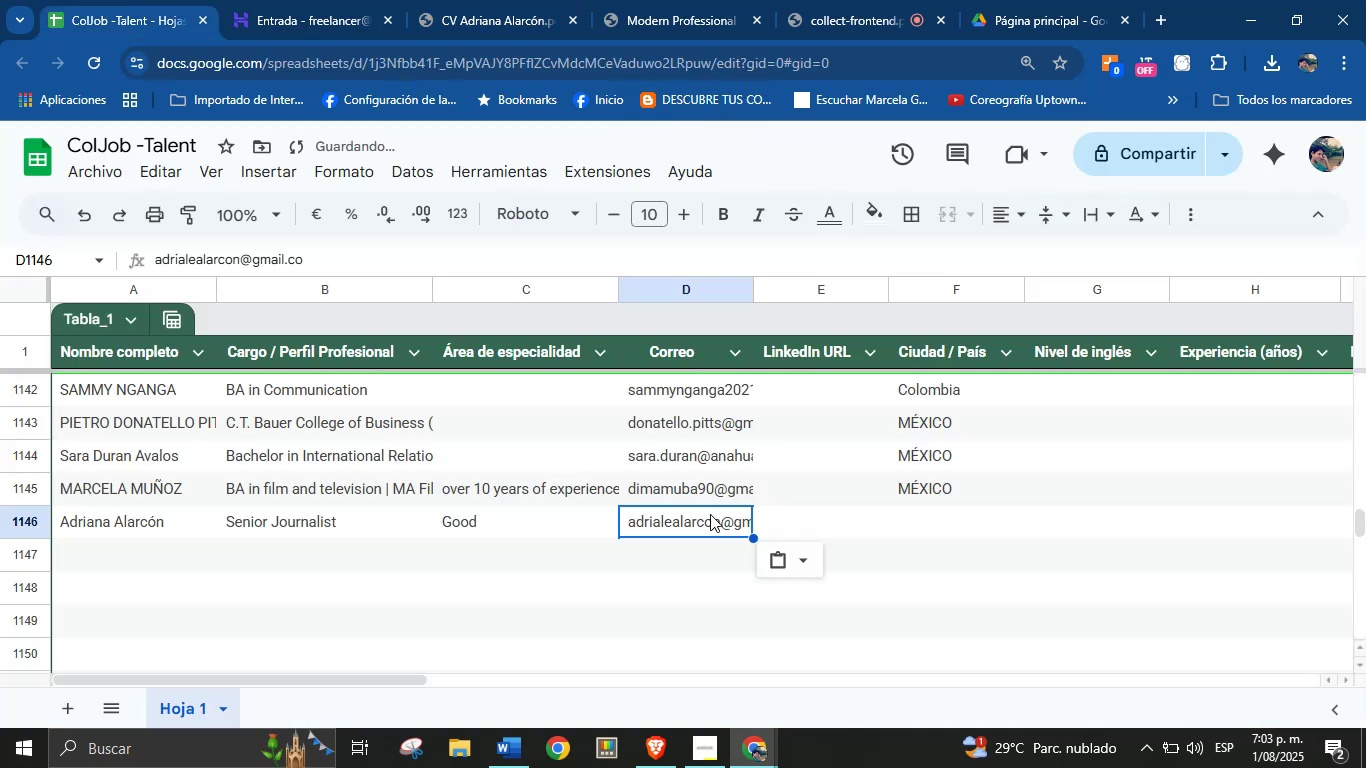 
left_click([796, 532])
 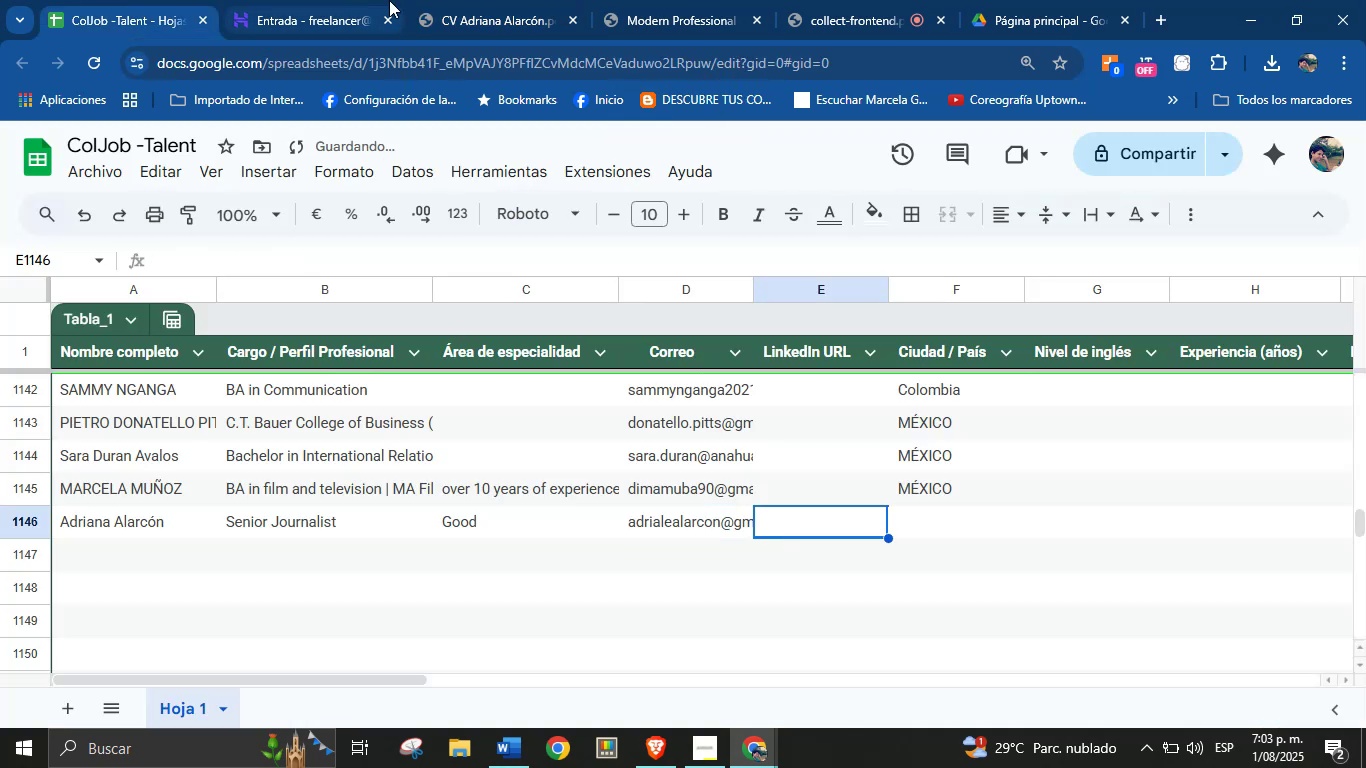 
left_click([479, 0])
 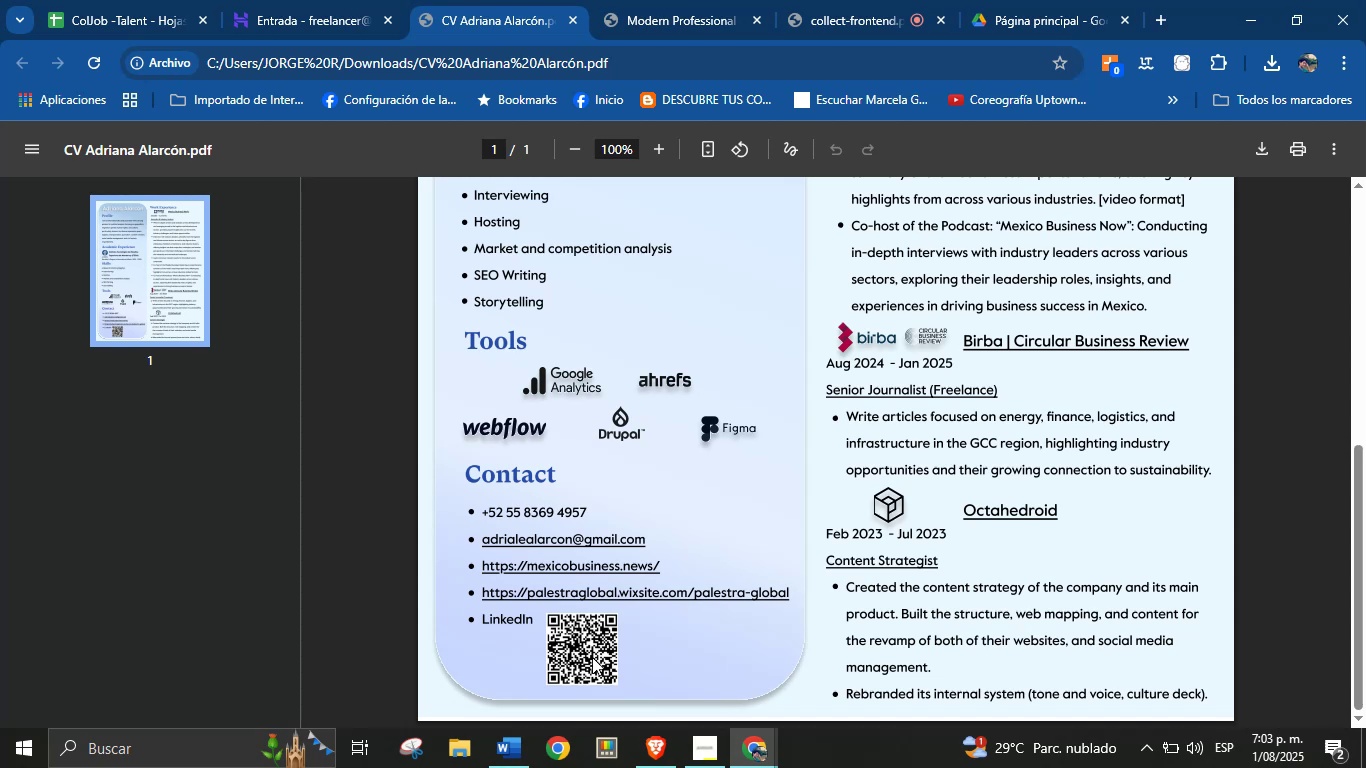 
wait(9.13)
 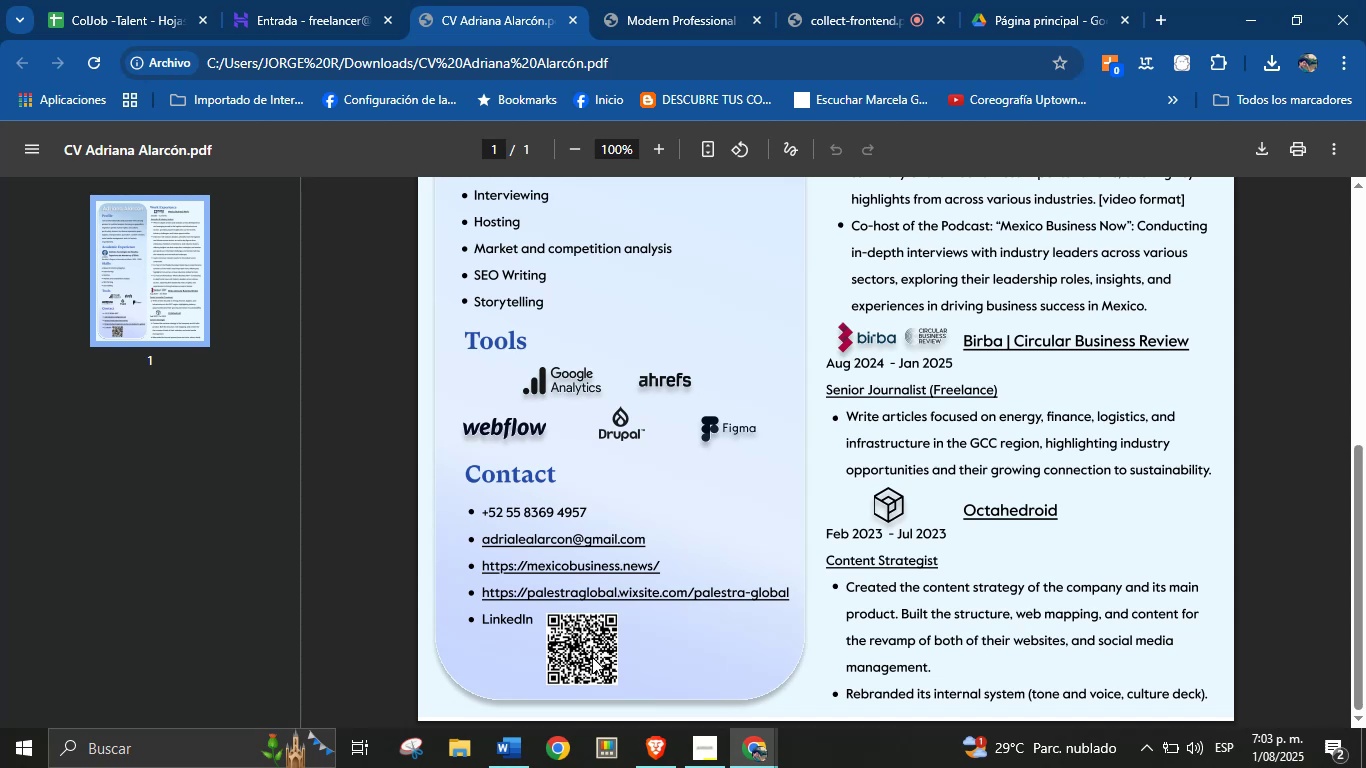 
scroll: coordinate [945, 634], scroll_direction: up, amount: 2.0
 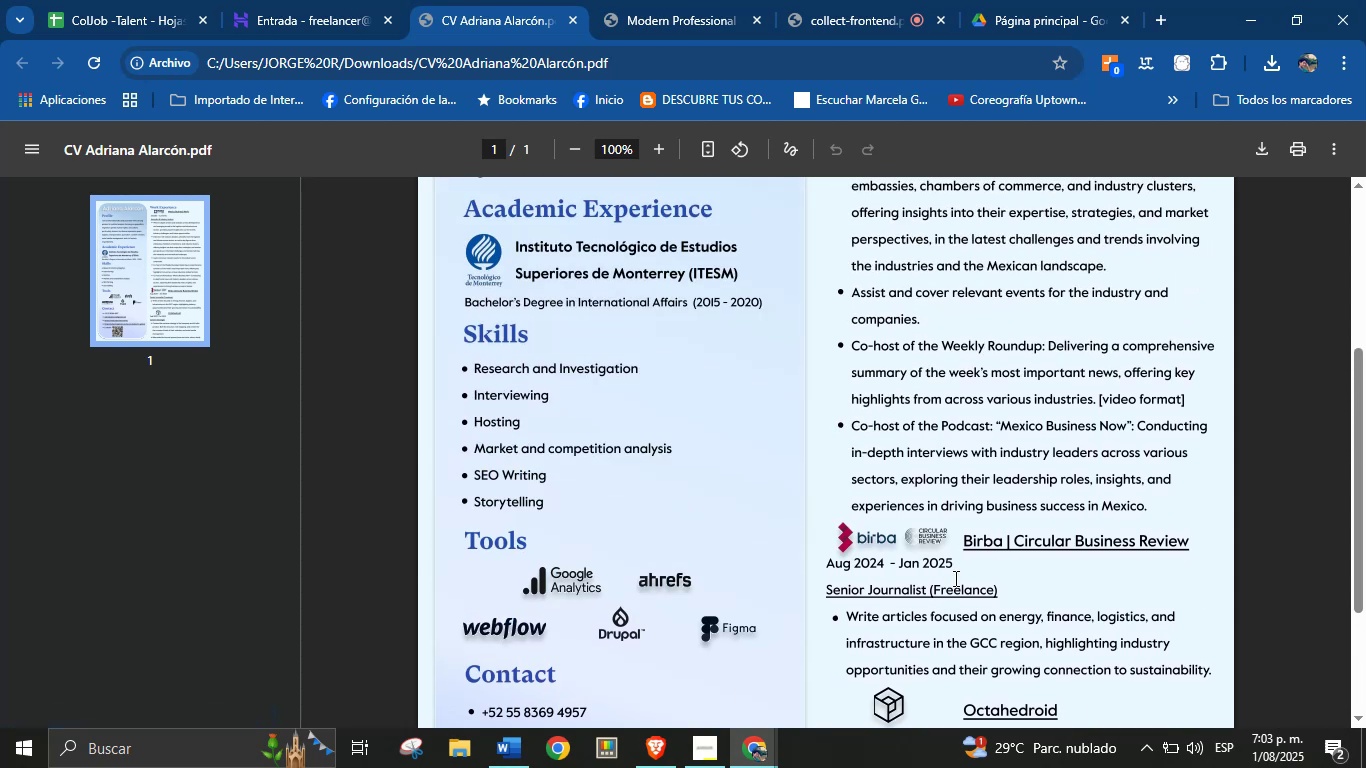 
scroll: coordinate [960, 548], scroll_direction: down, amount: 18.0
 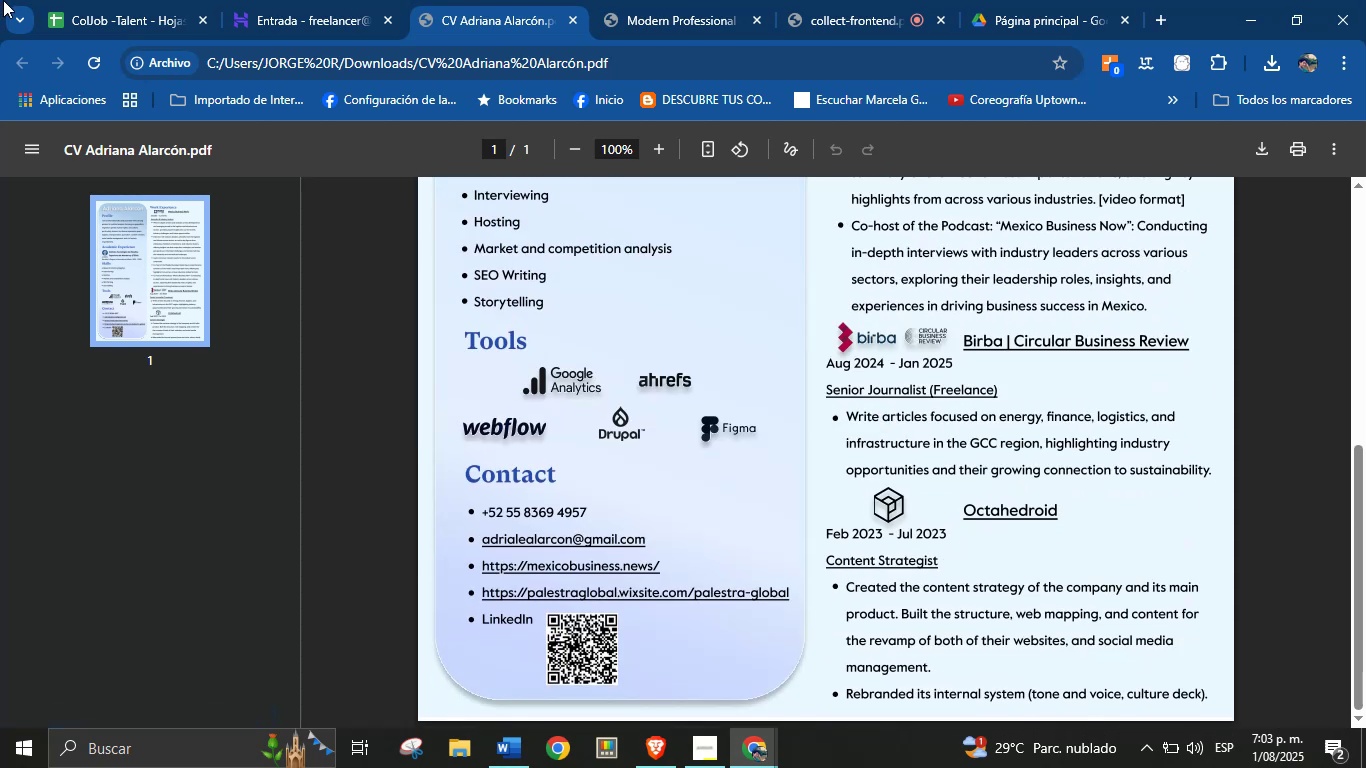 
left_click([89, 0])
 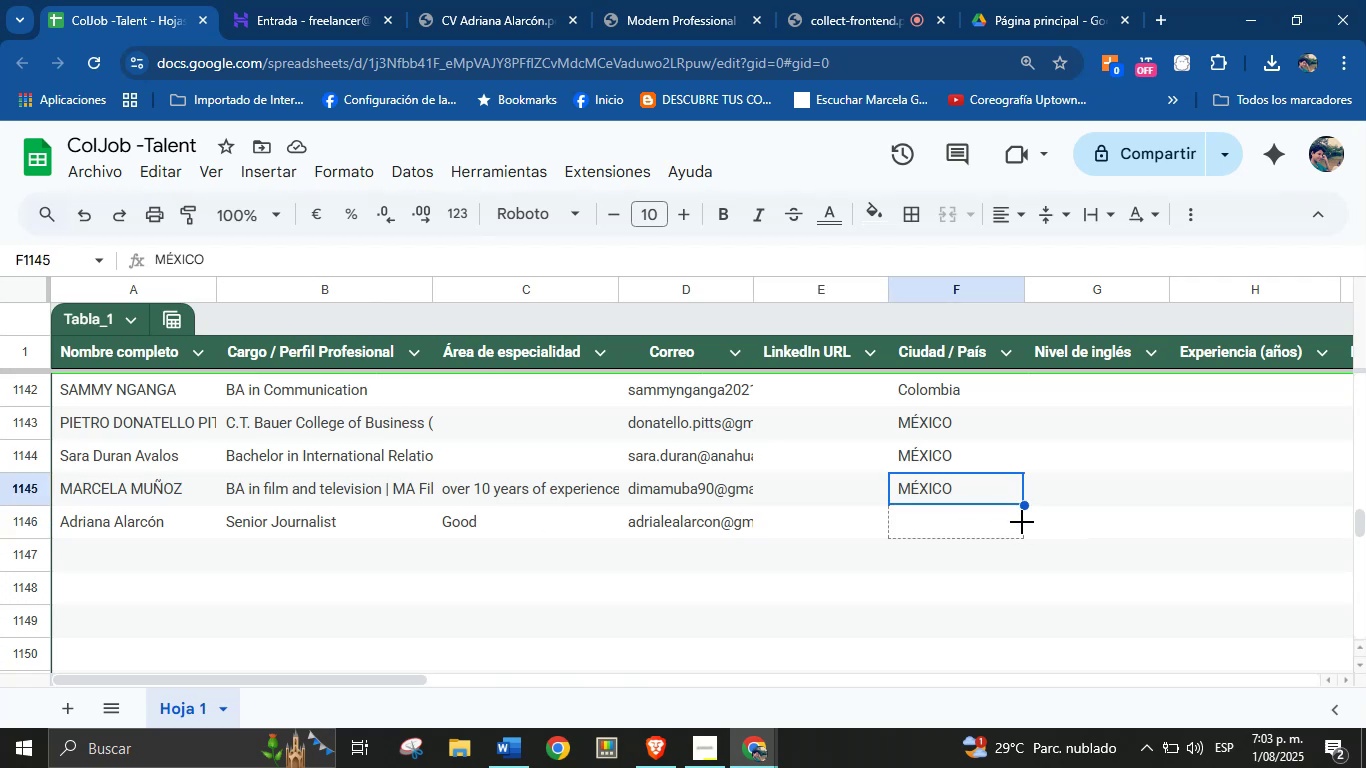 
left_click([0, 519])
 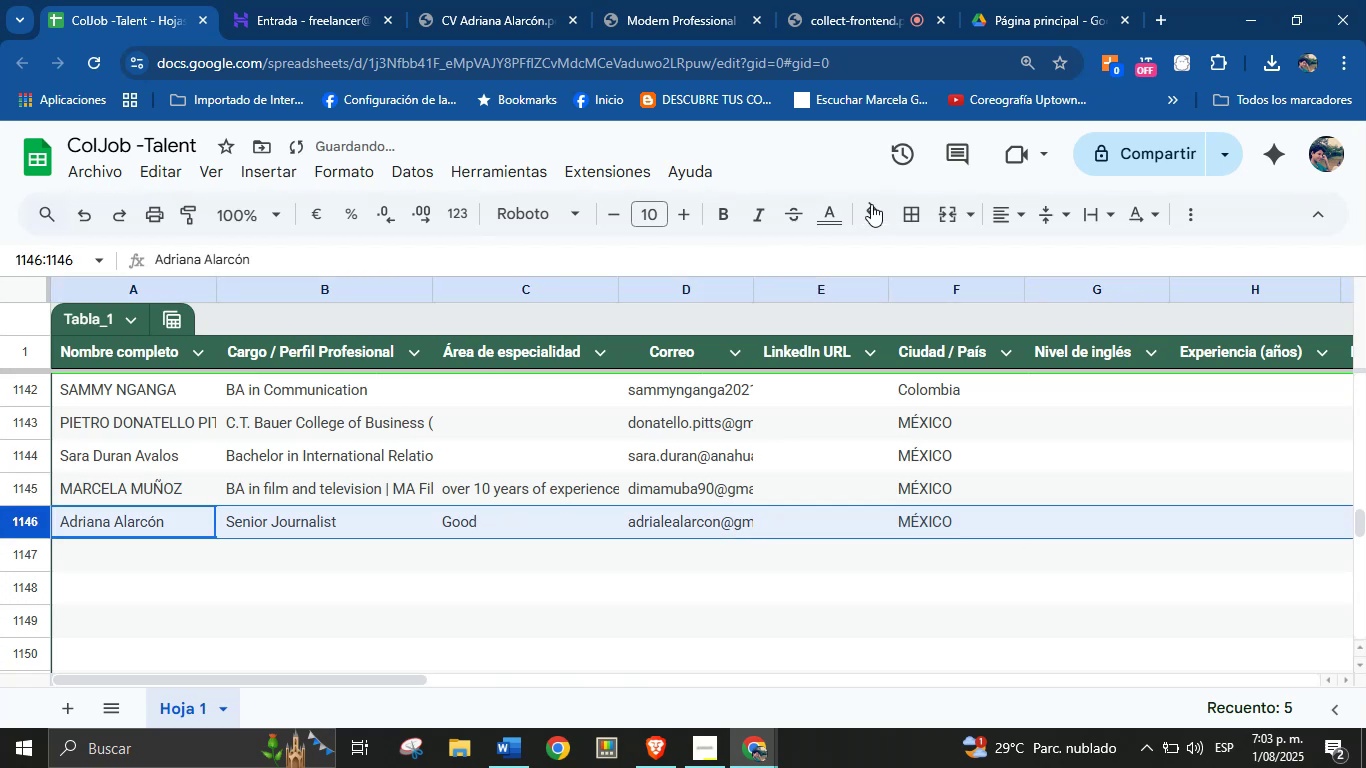 